 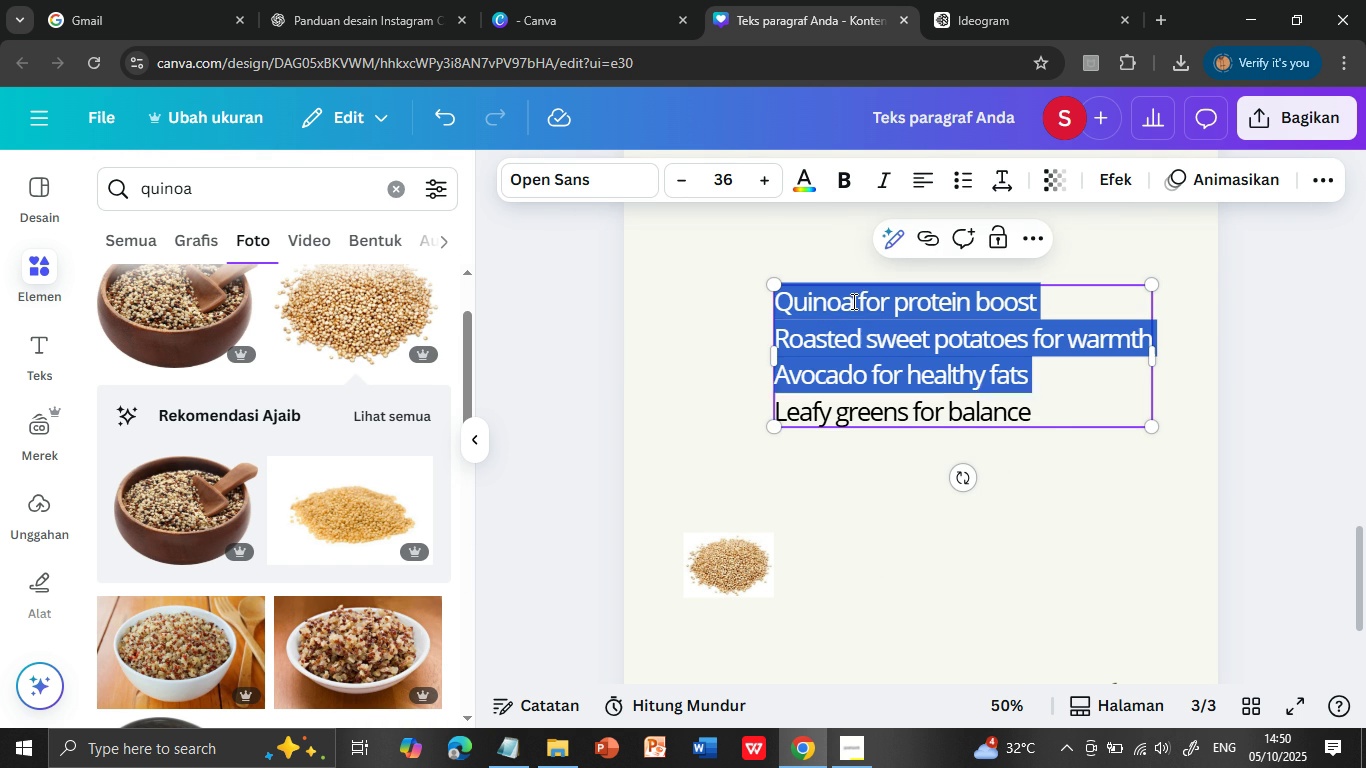 
key(Shift+ArrowDown)
 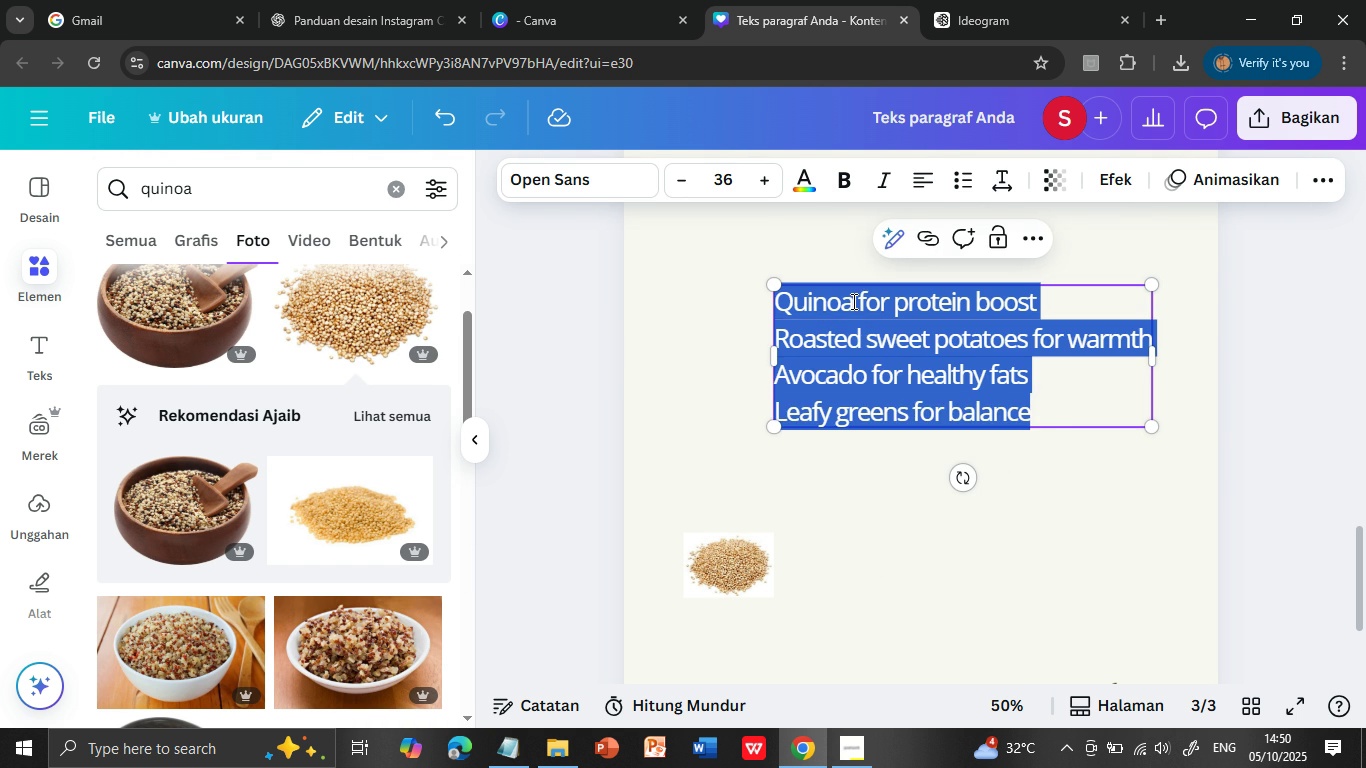 
key(Shift+ArrowDown)
 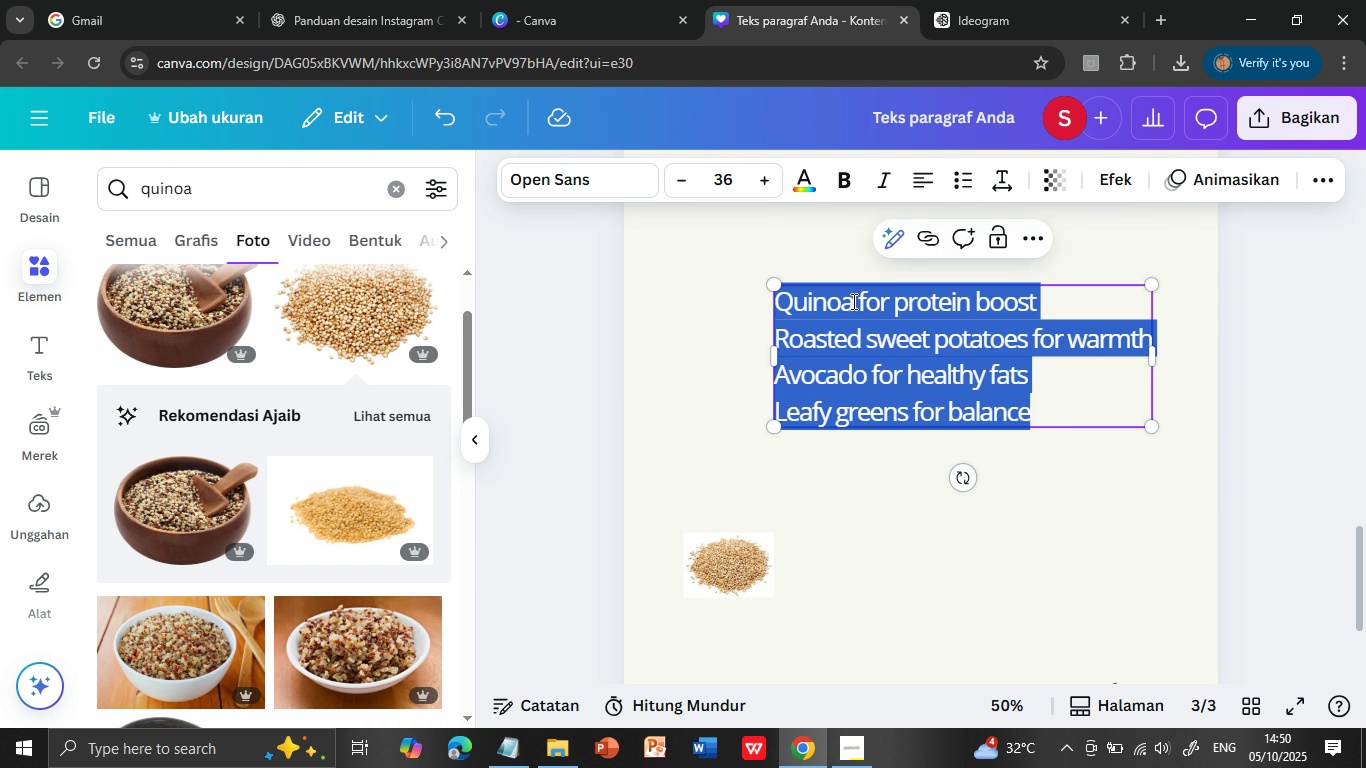 
key(Shift+ArrowDown)
 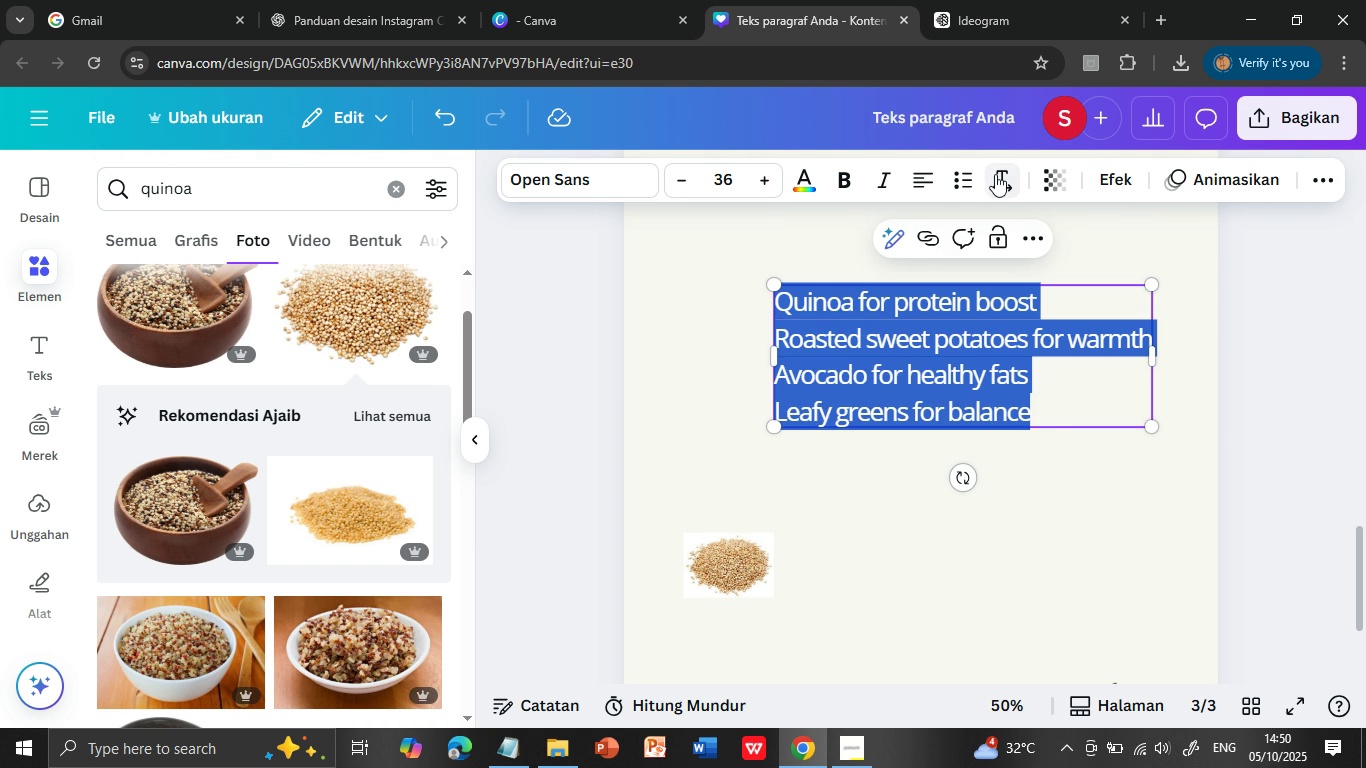 
left_click([995, 174])